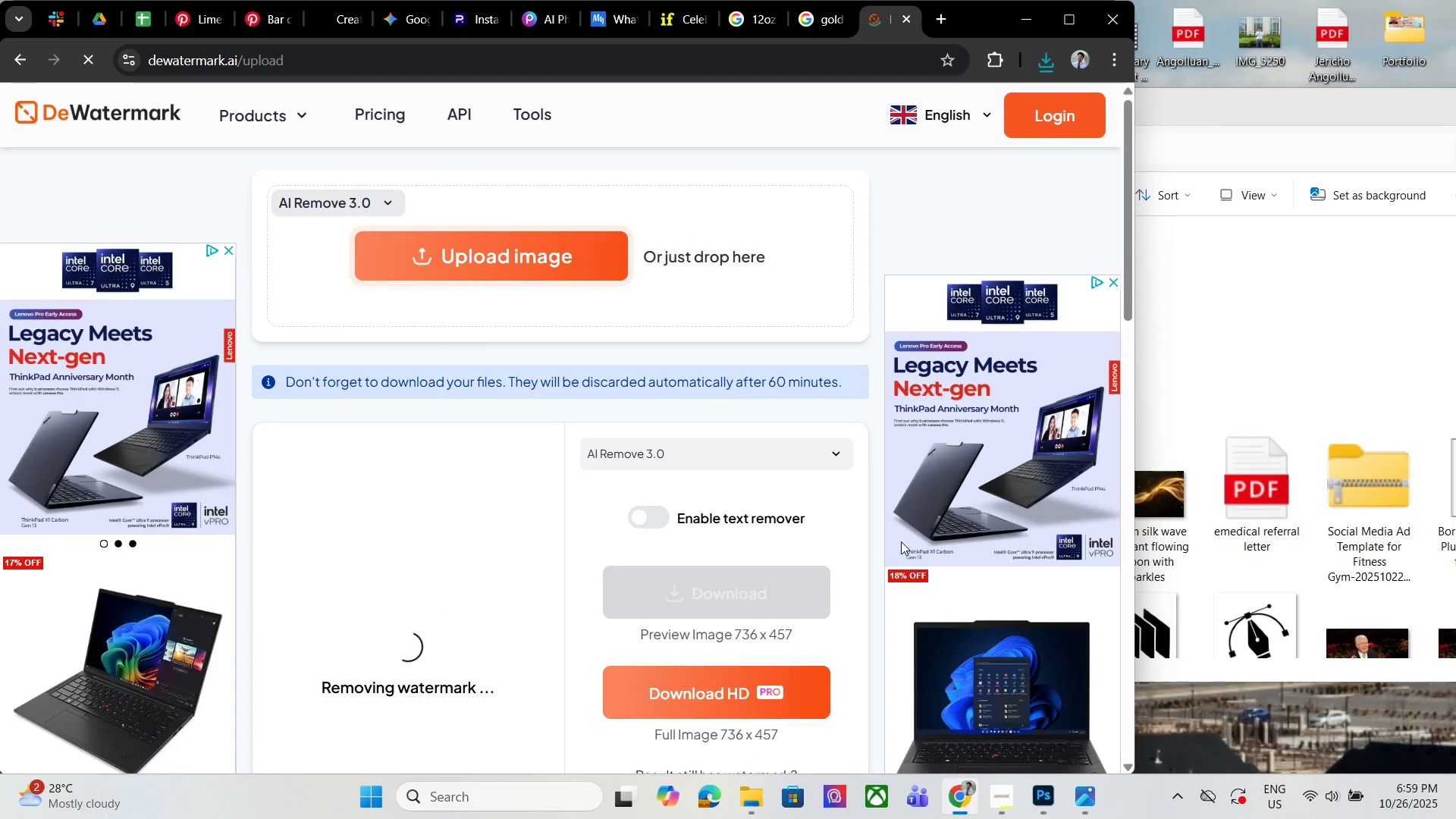 
left_click([1000, 804])